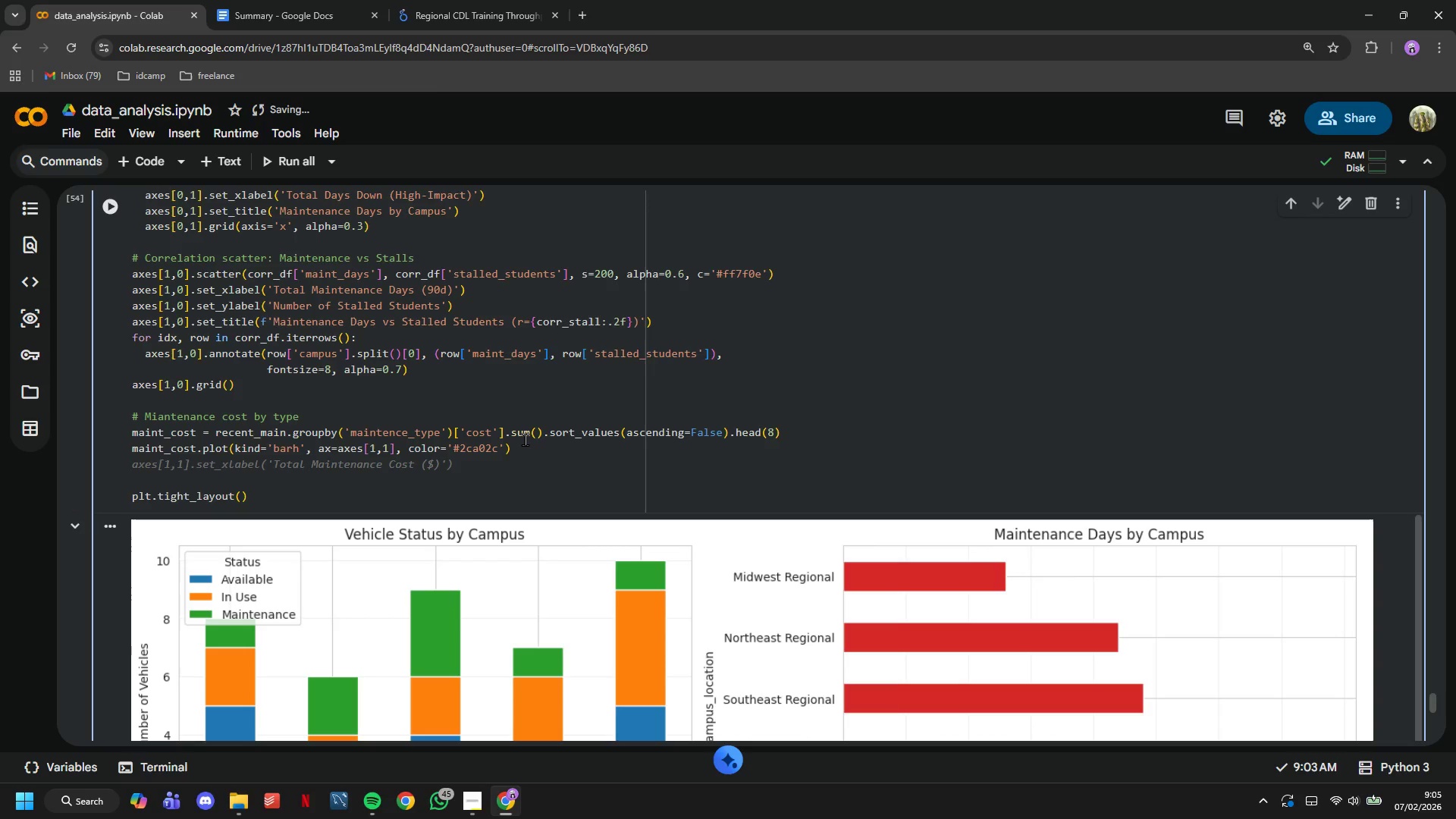 
key(Tab)
 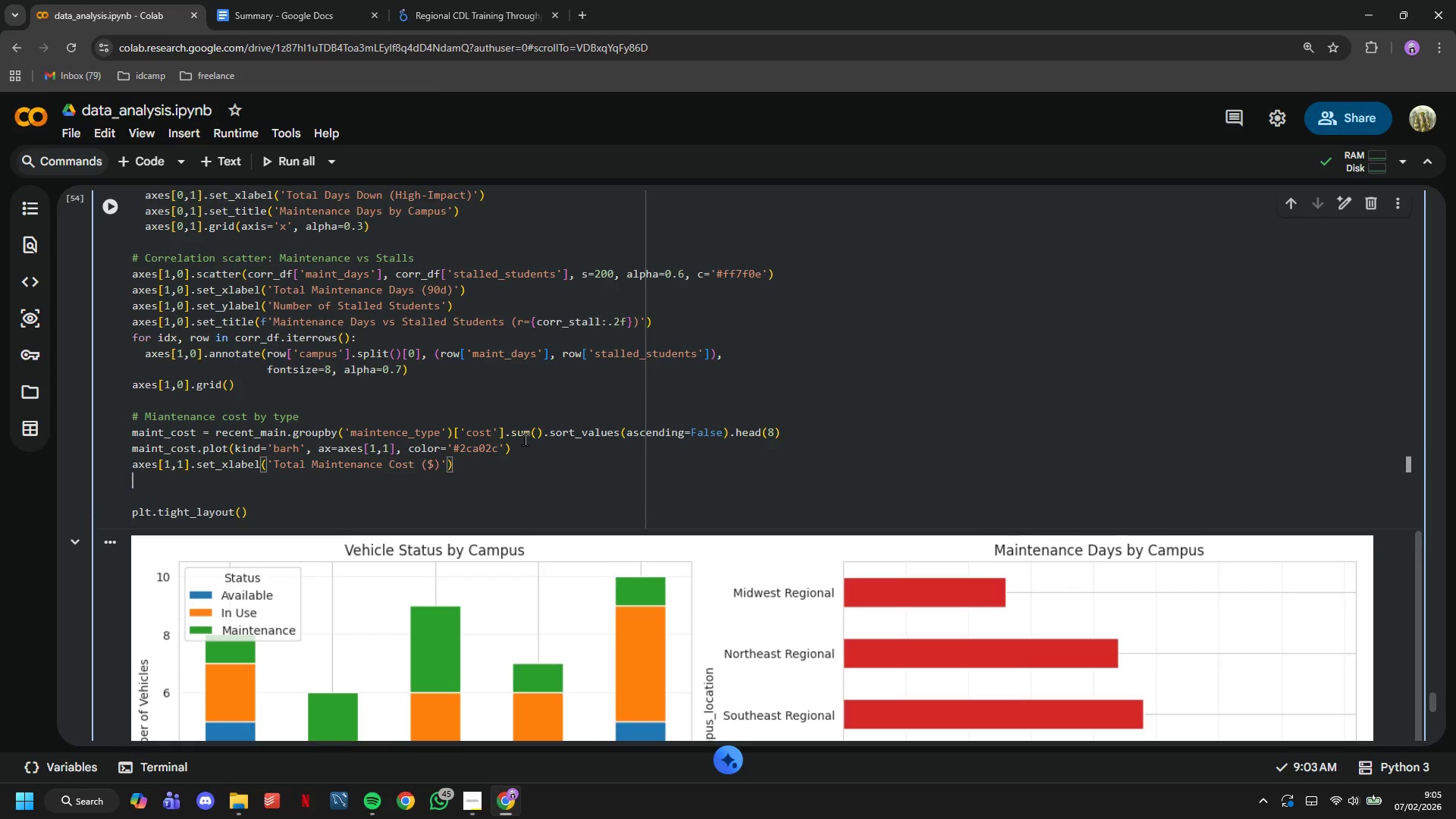 
key(Enter)
 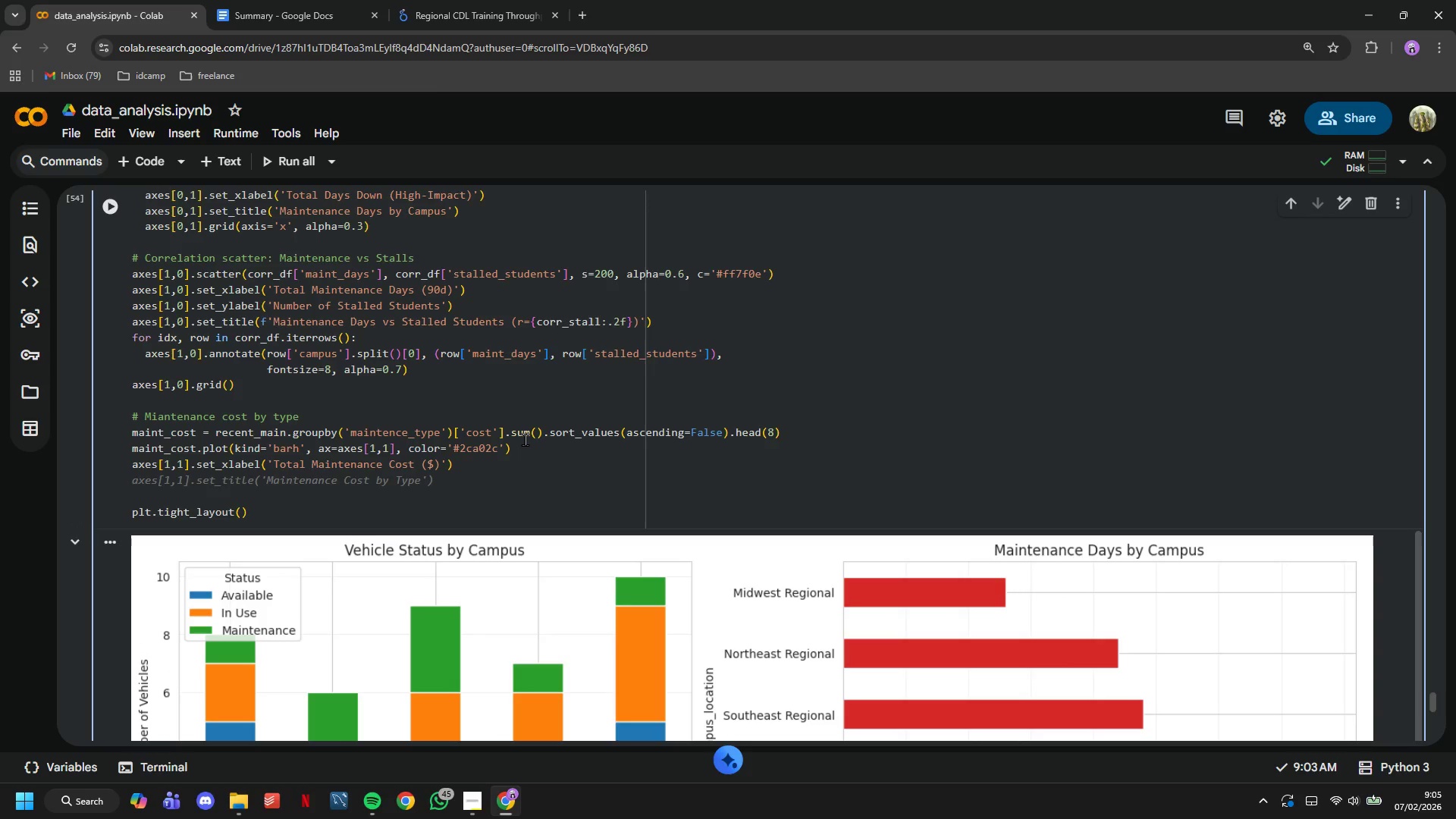 
key(Tab)
 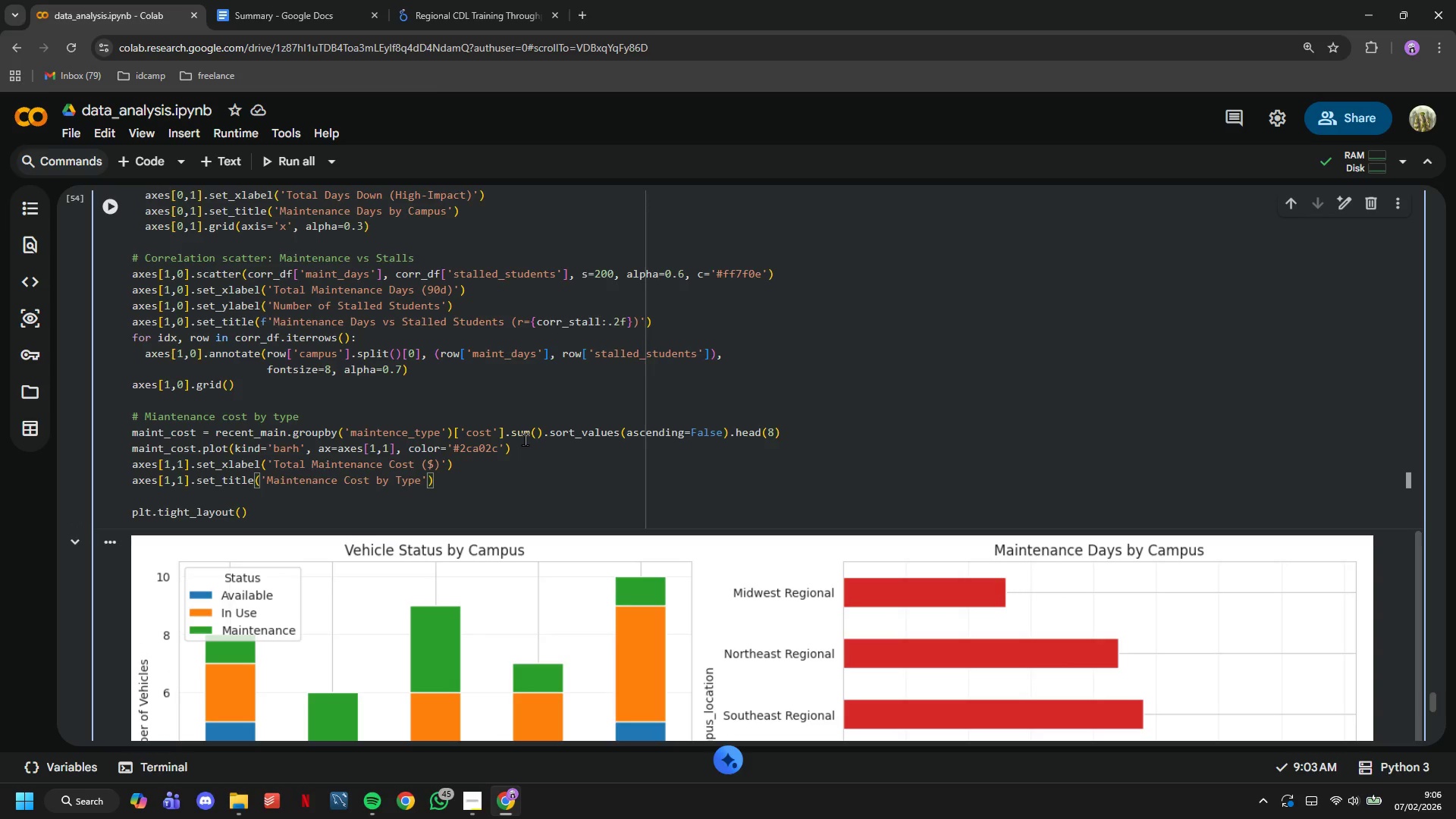 
key(Enter)
 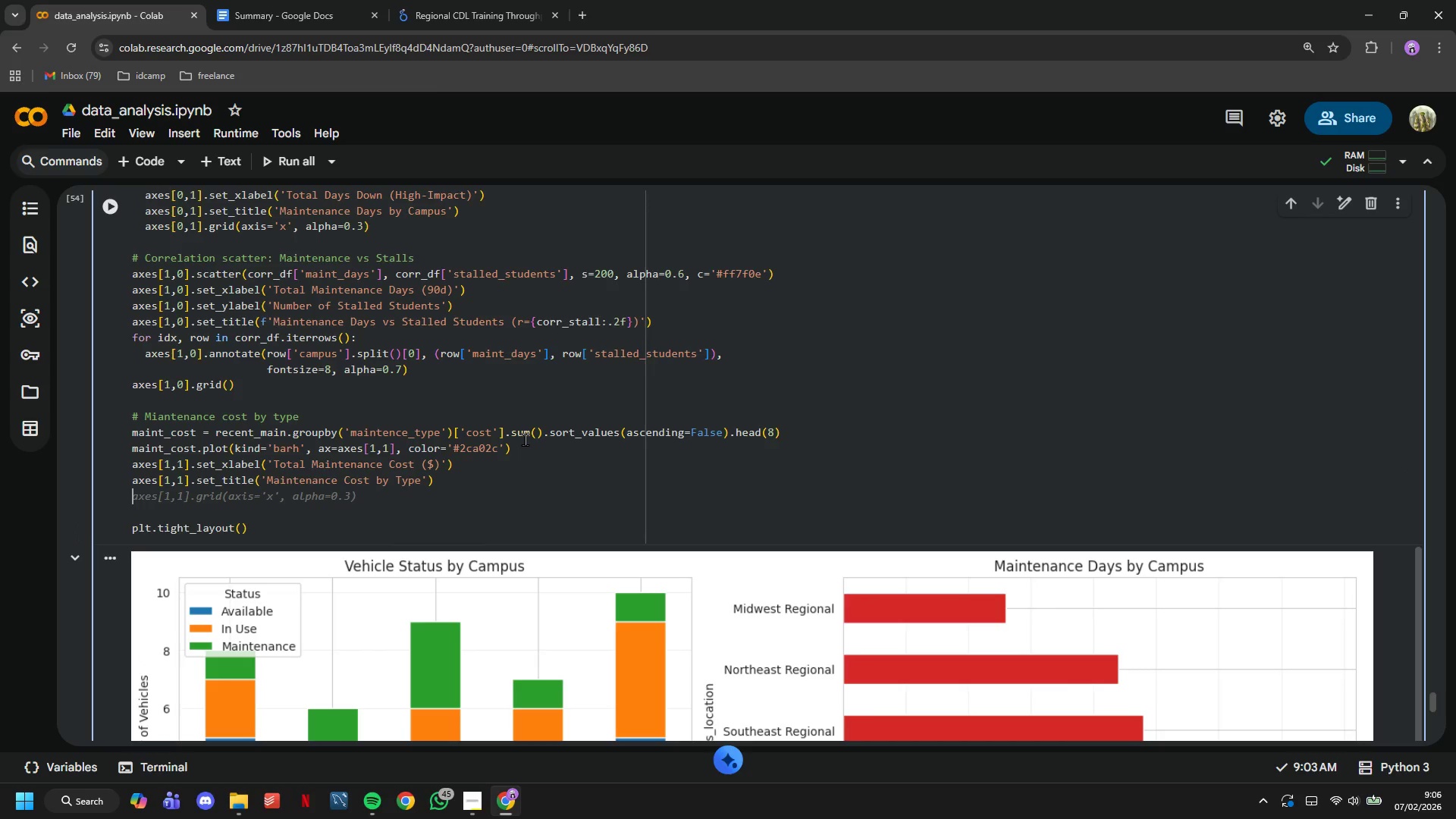 
key(Tab)
 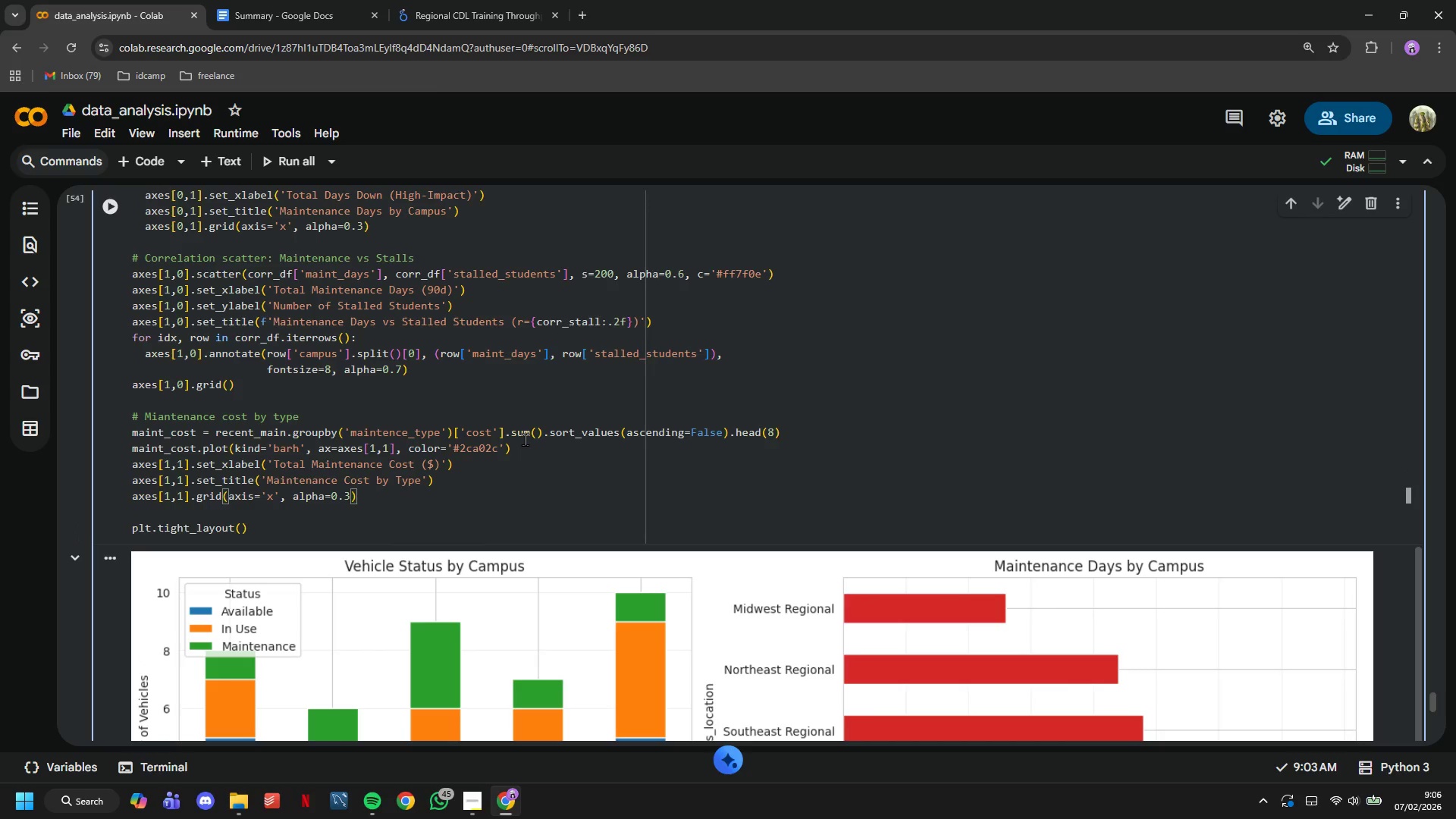 
key(ArrowDown)
 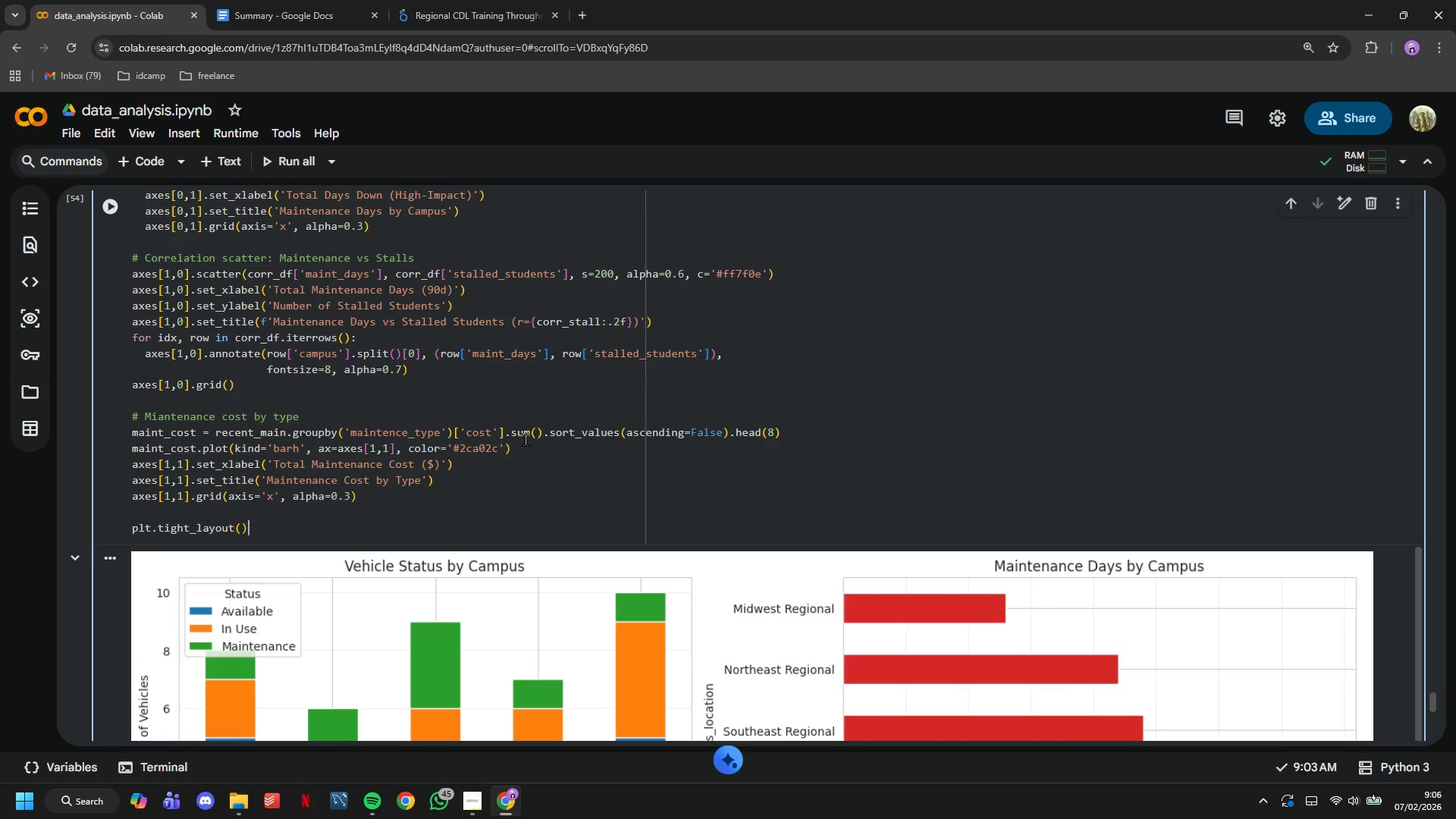 
key(ArrowDown)
 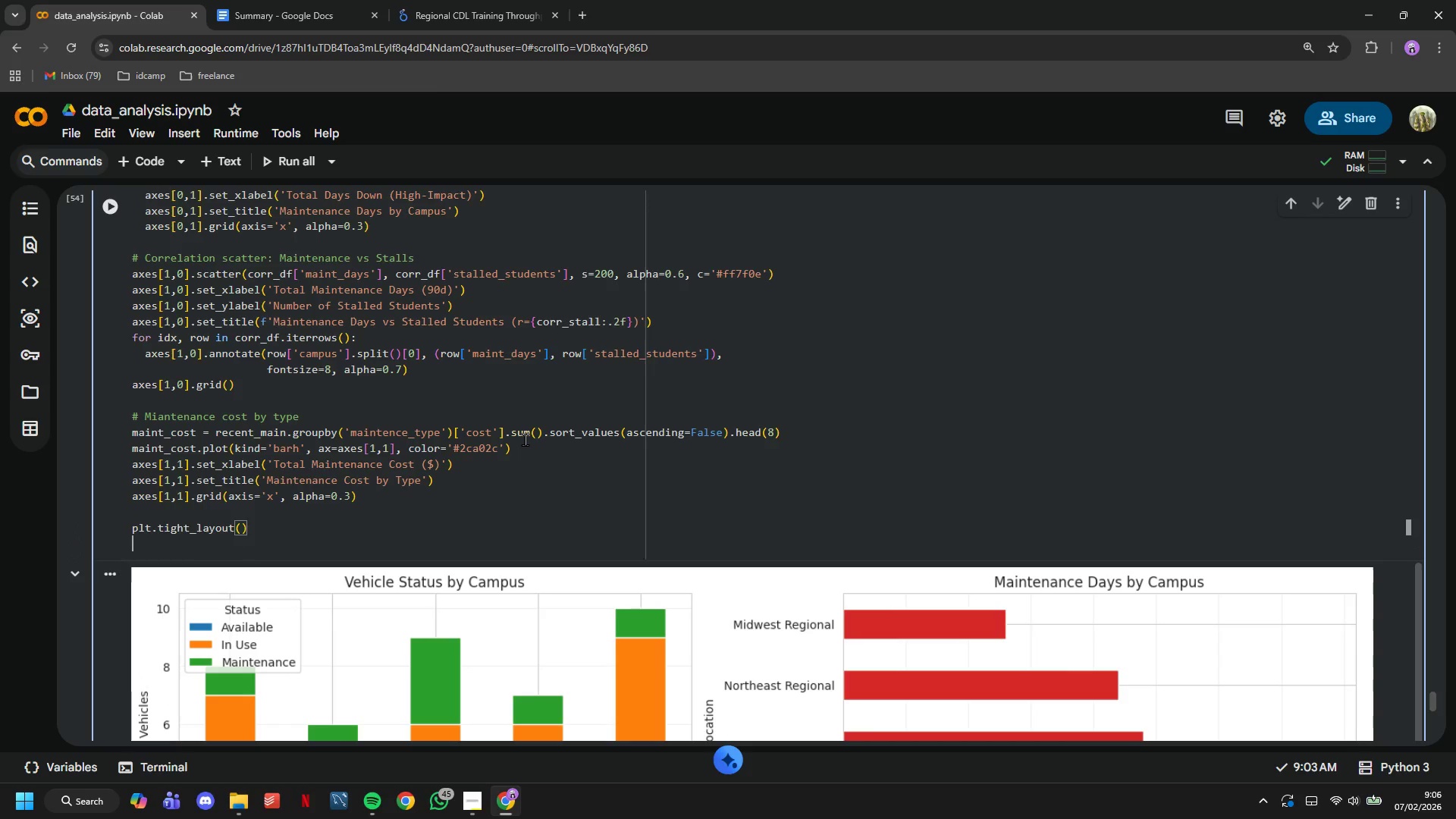 
key(Enter)
 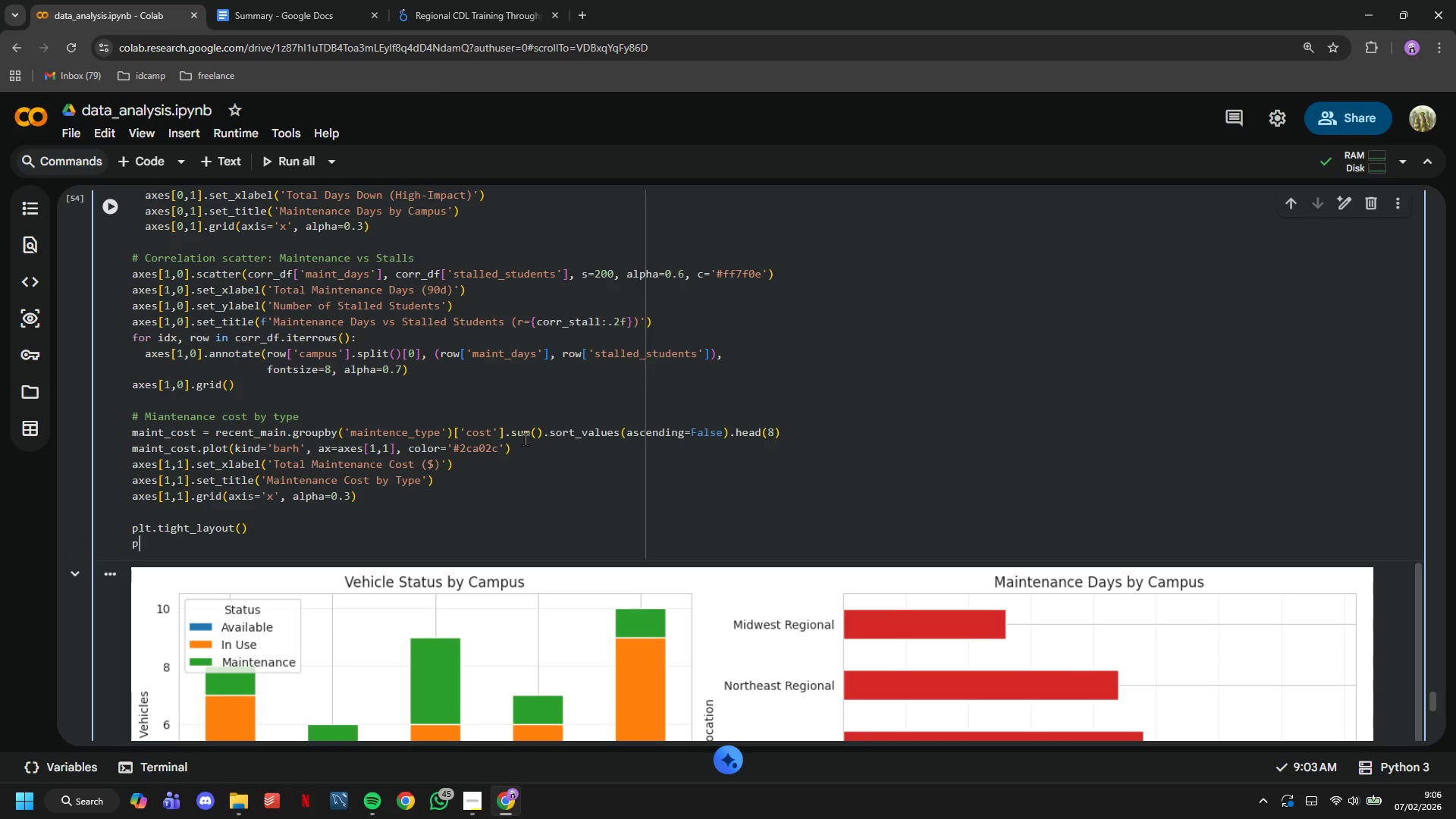 
type(plt.show()
 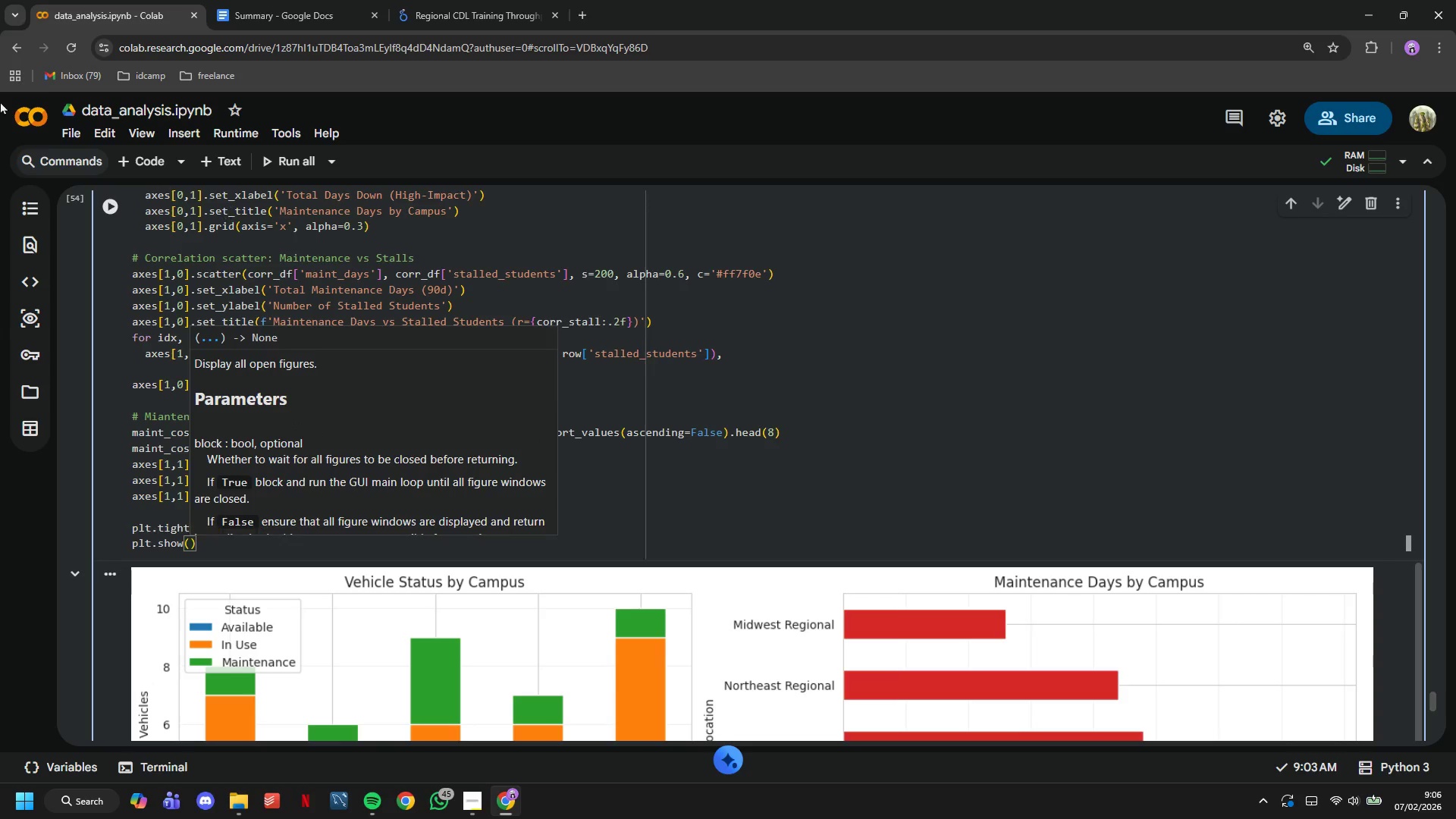 
left_click([105, 208])
 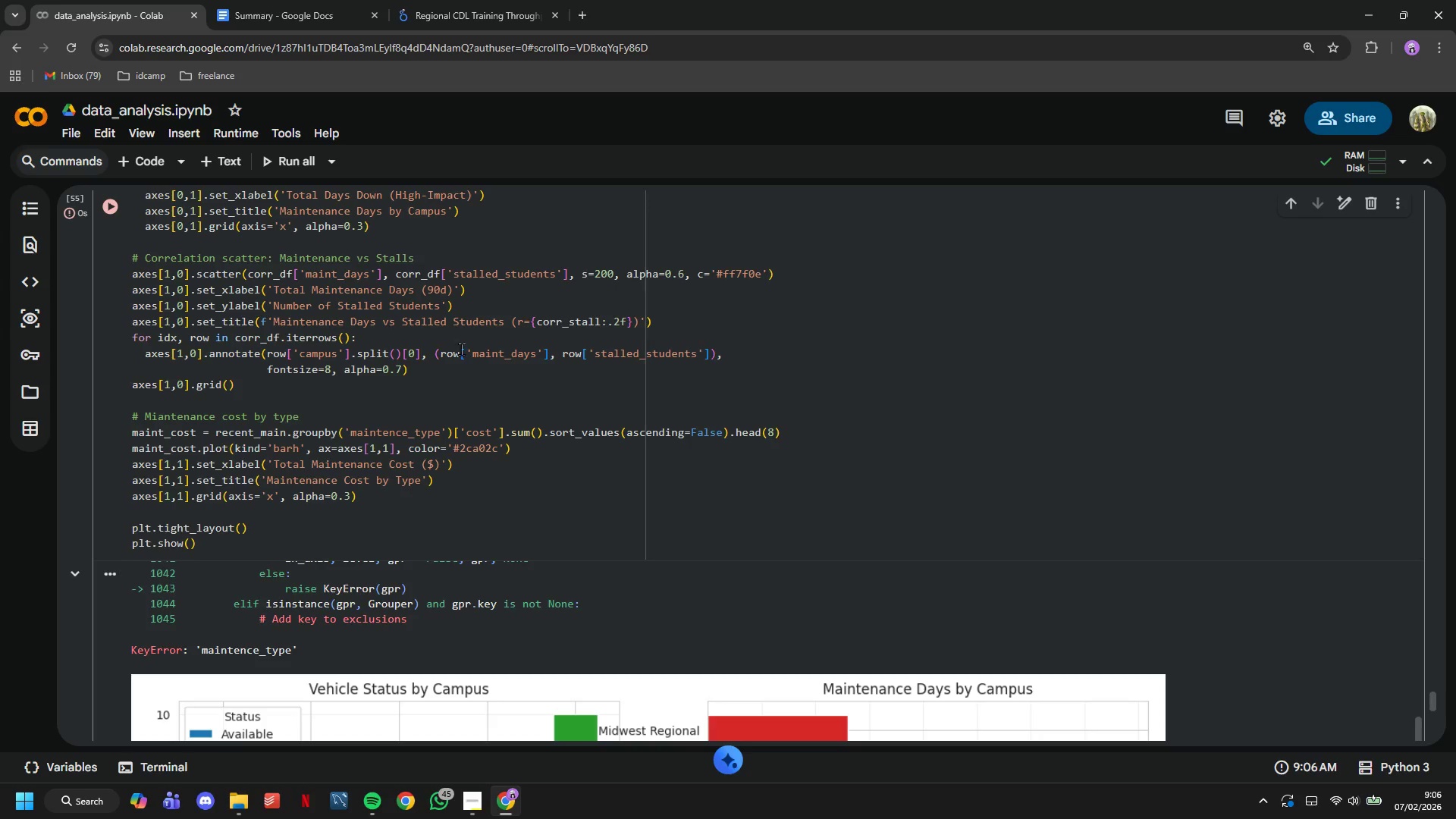 
scroll: coordinate [482, 350], scroll_direction: down, amount: 7.0
 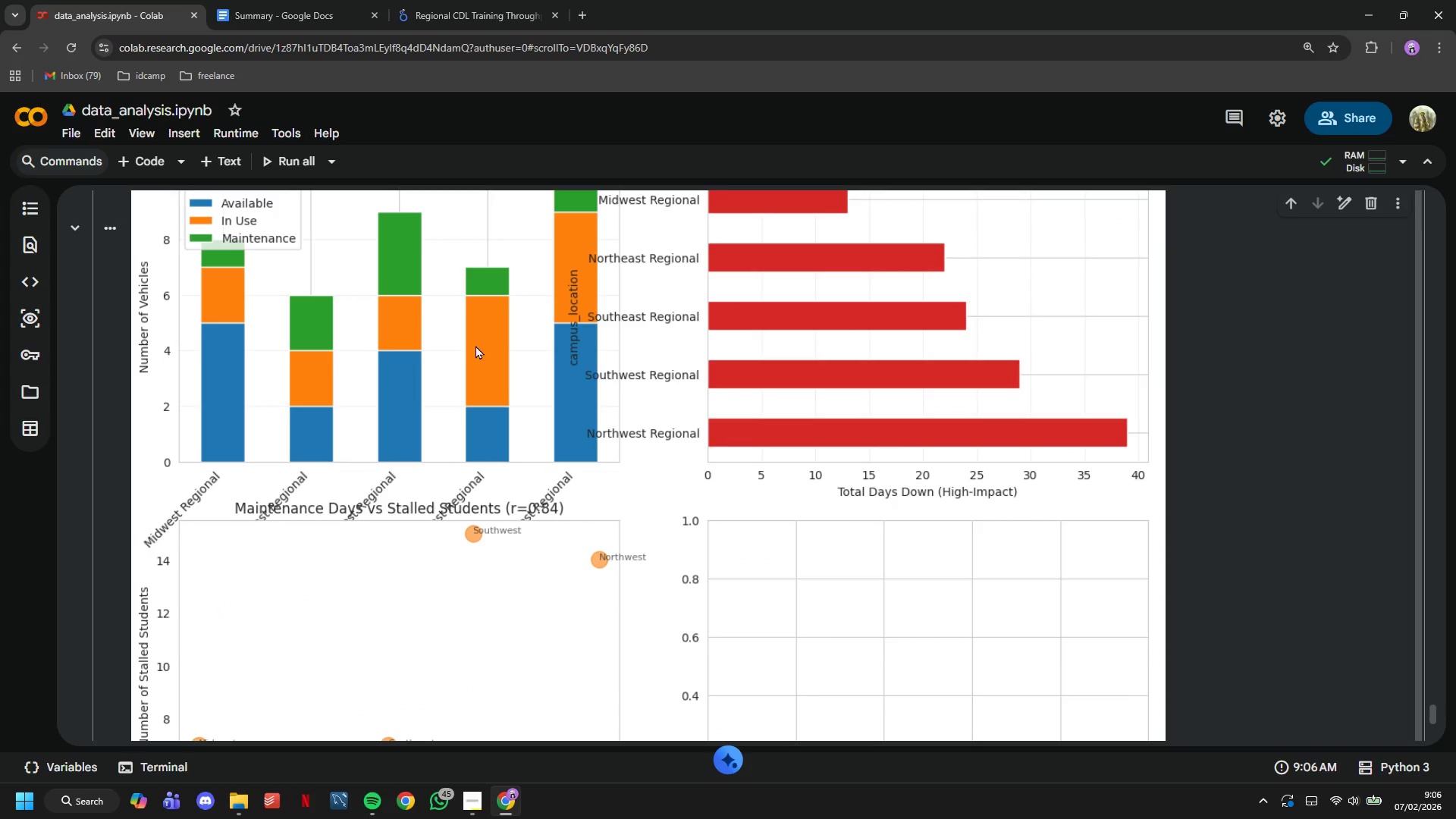 
scroll: coordinate [475, 347], scroll_direction: up, amount: 5.0